 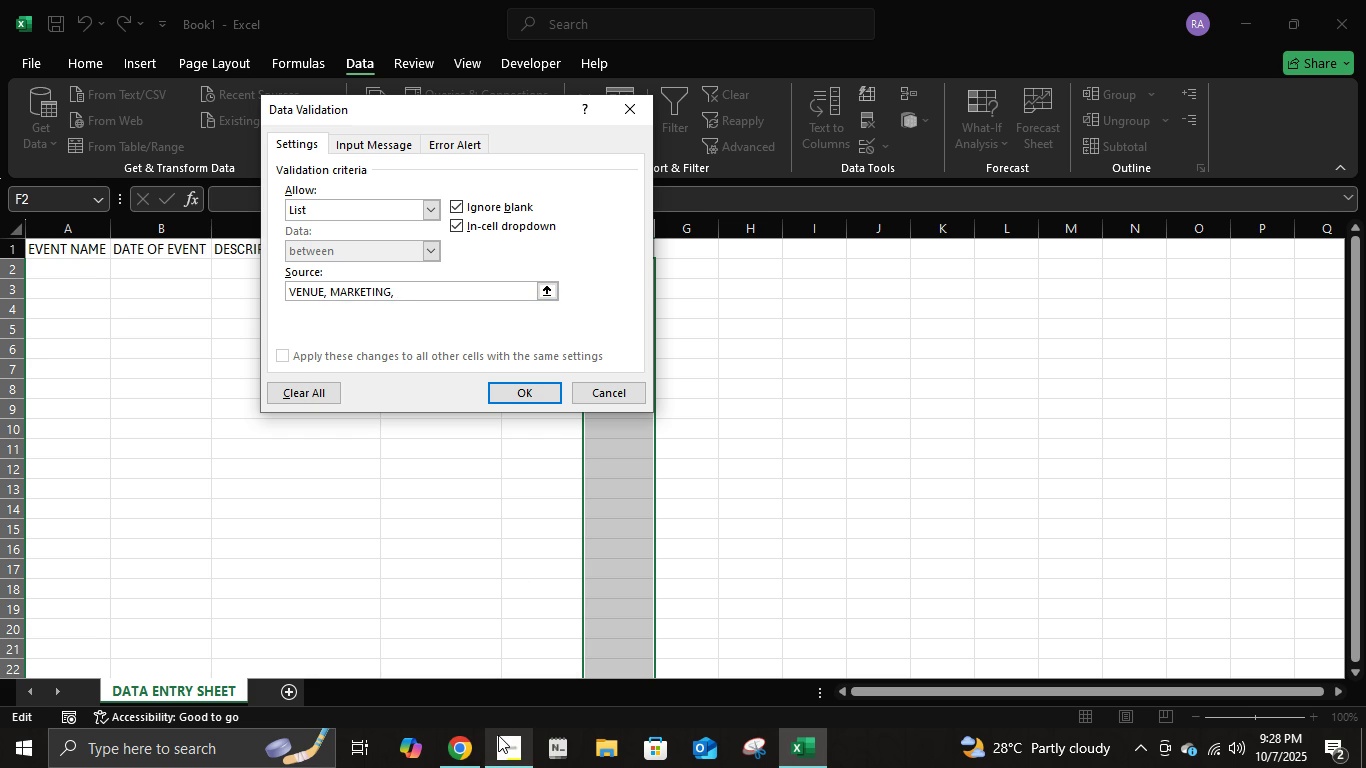 
type(catering)
 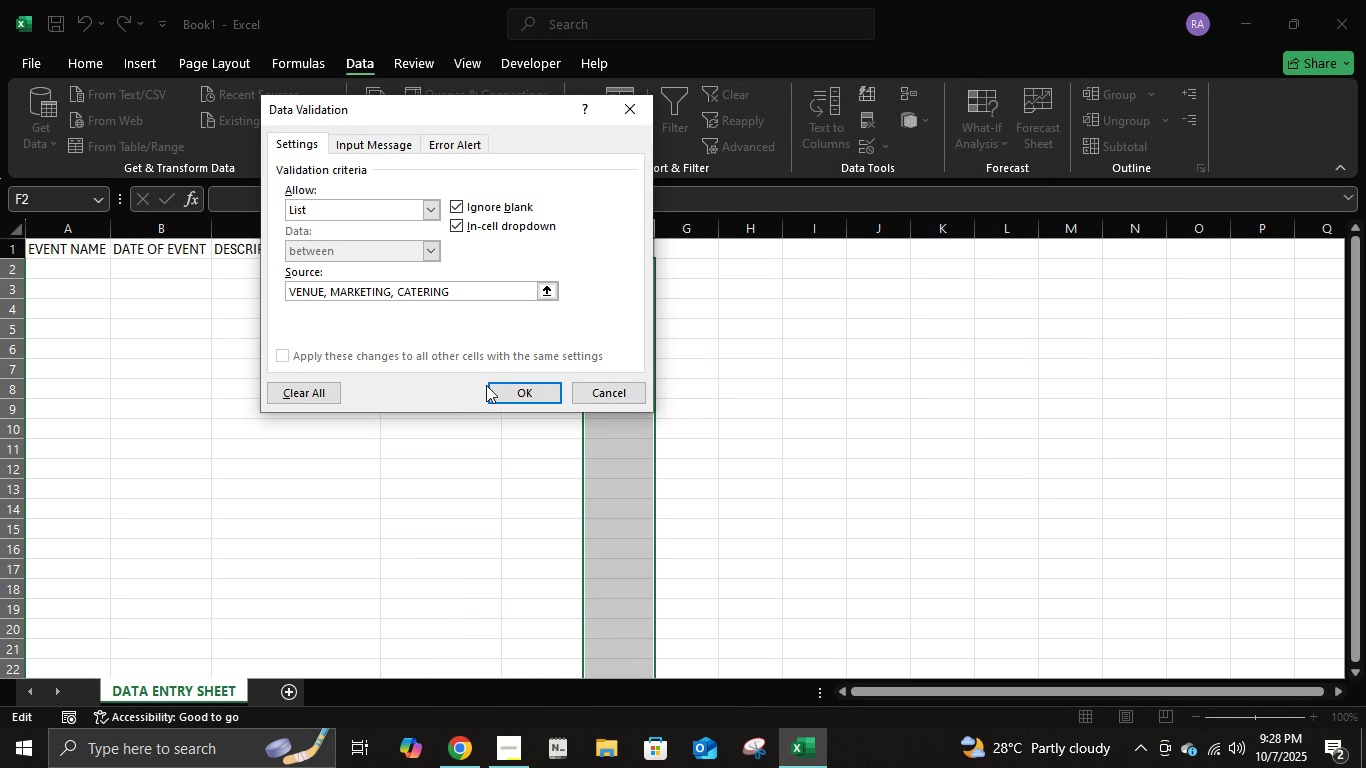 
left_click([512, 390])
 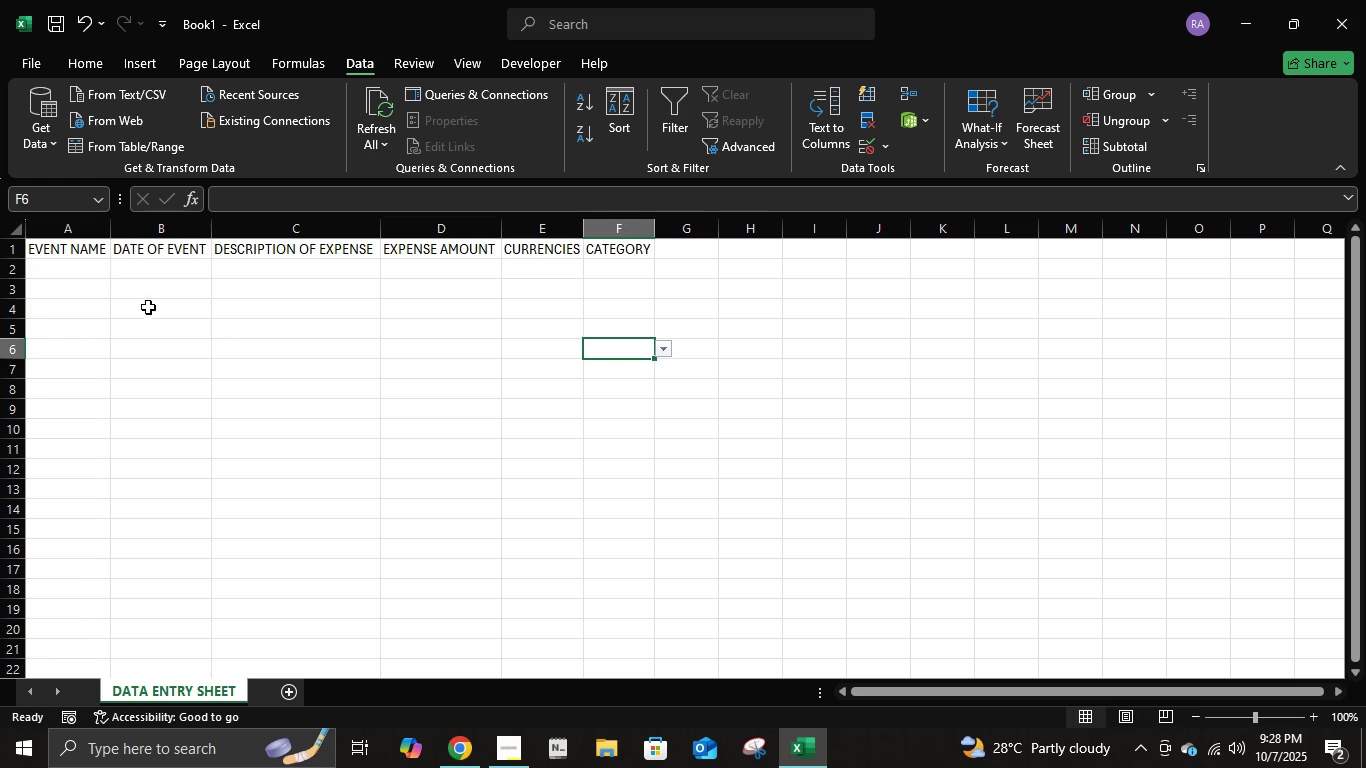 
double_click([92, 272])
 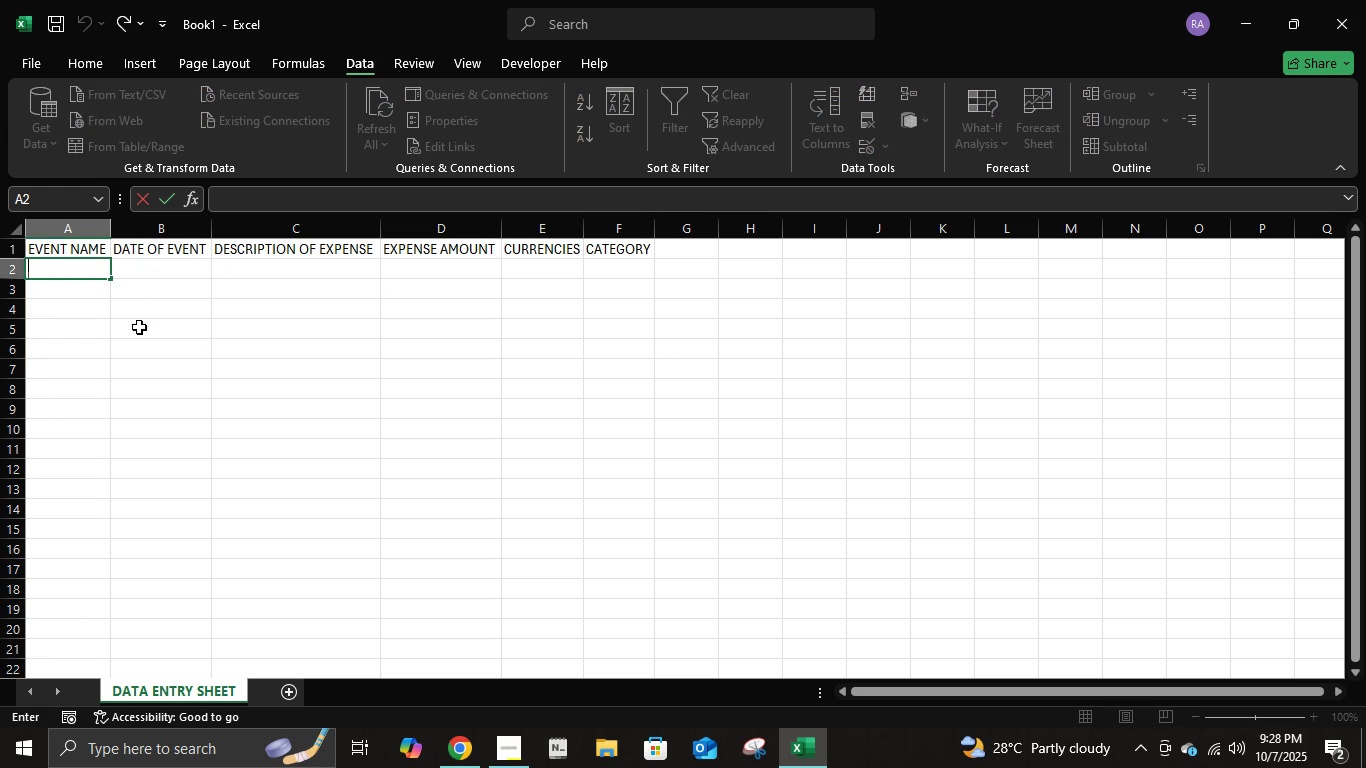 
left_click([145, 322])
 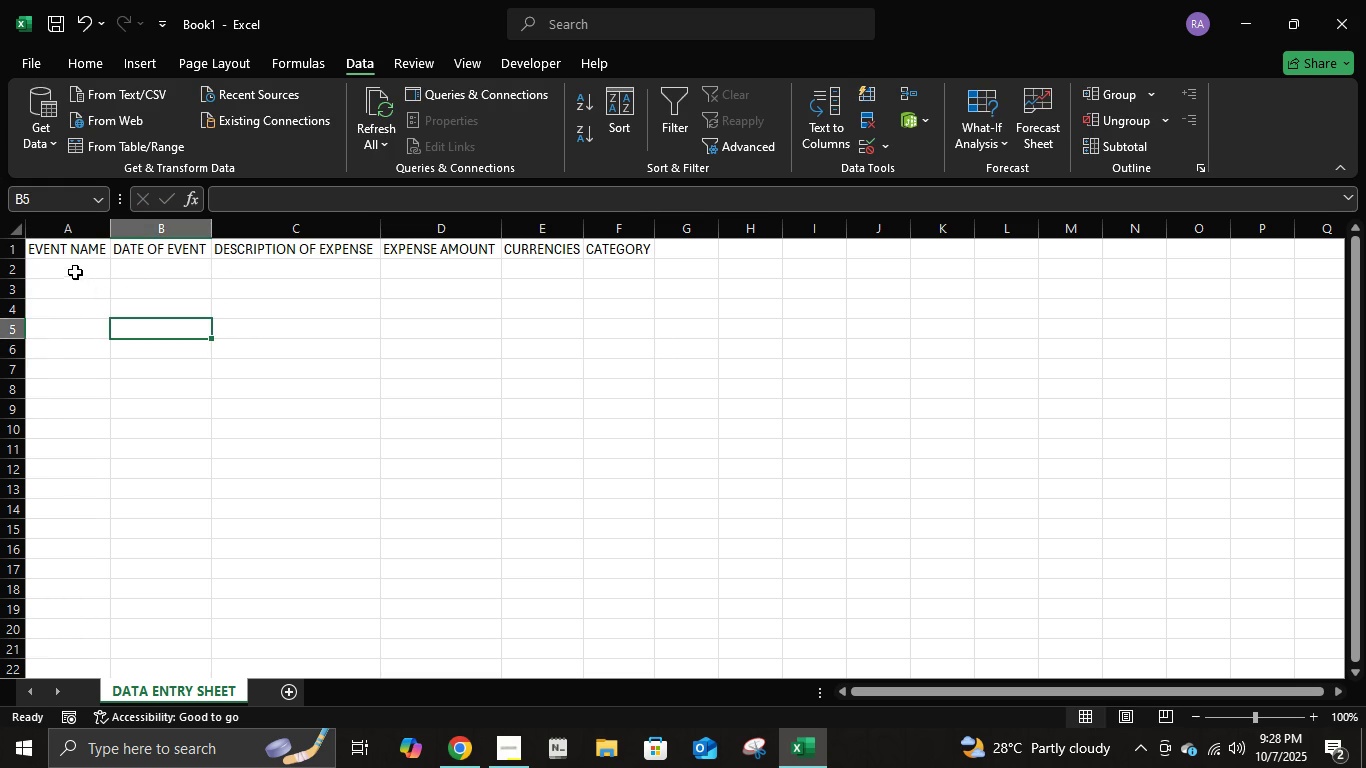 
left_click([74, 270])
 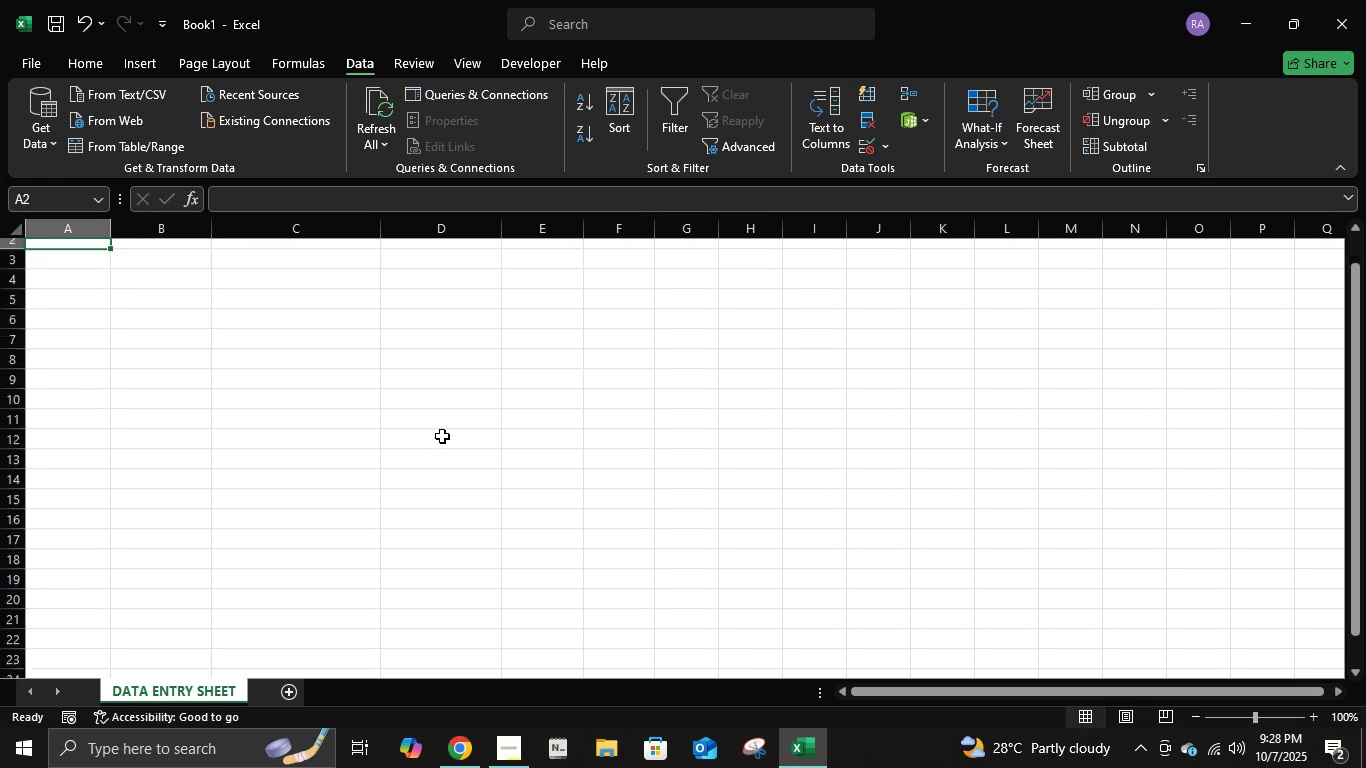 
scroll: coordinate [442, 436], scroll_direction: up, amount: 2.0
 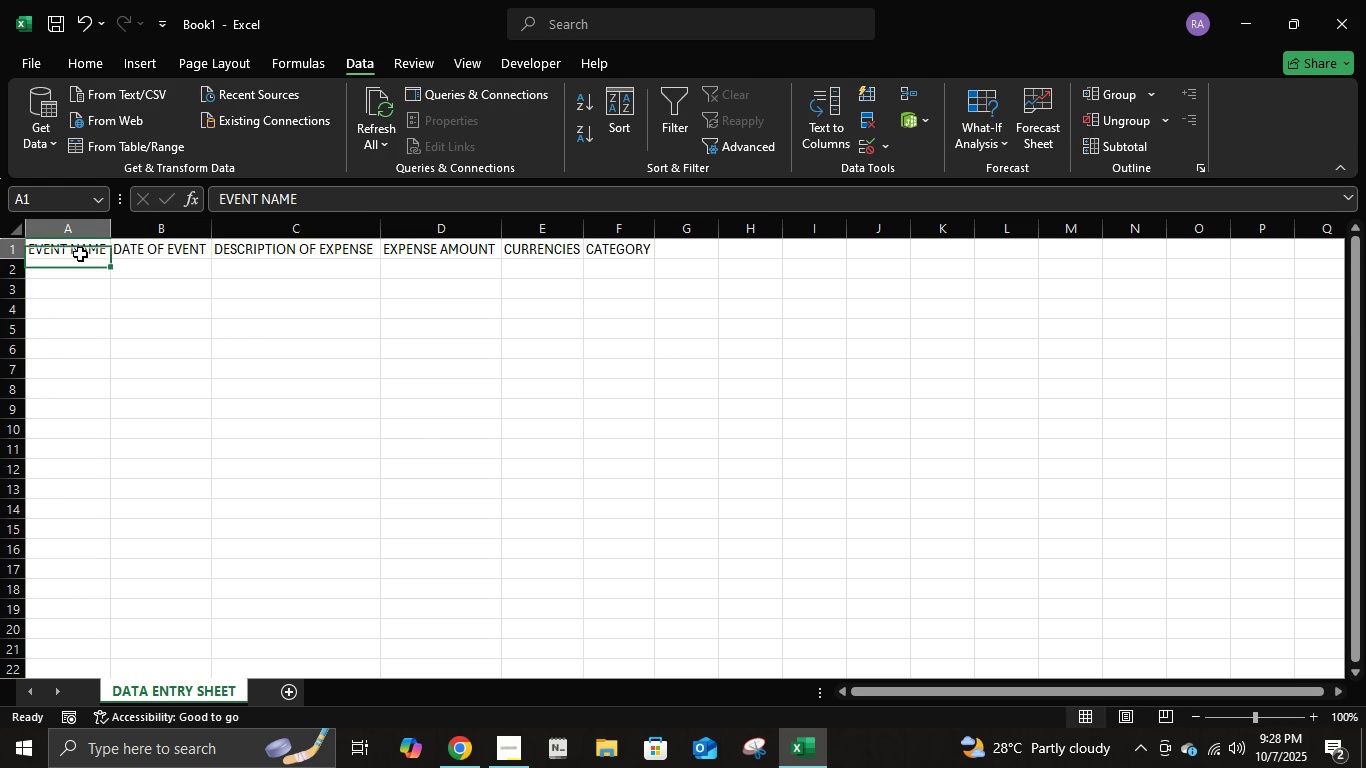 
left_click([80, 254])